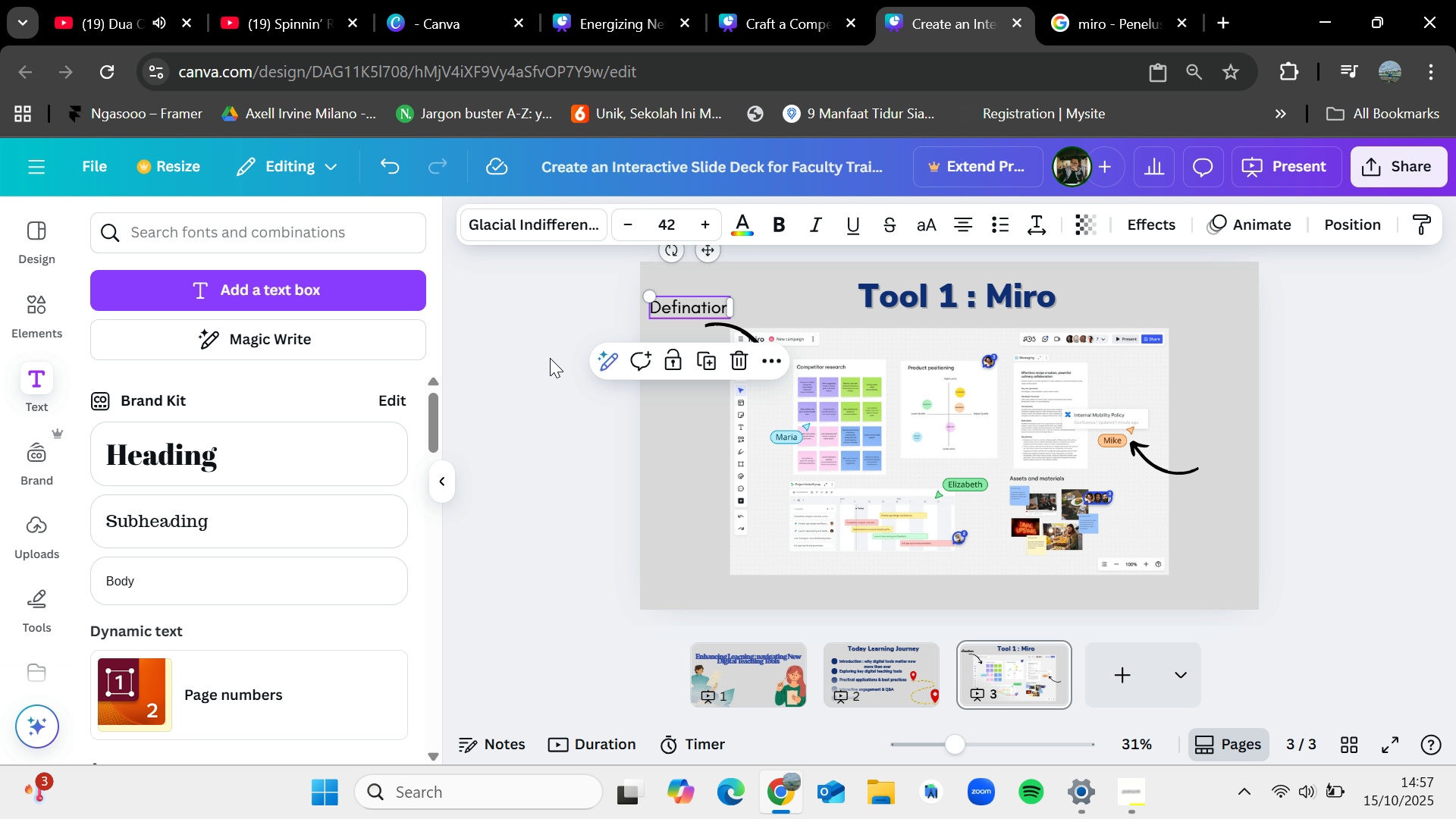 
left_click([550, 358])
 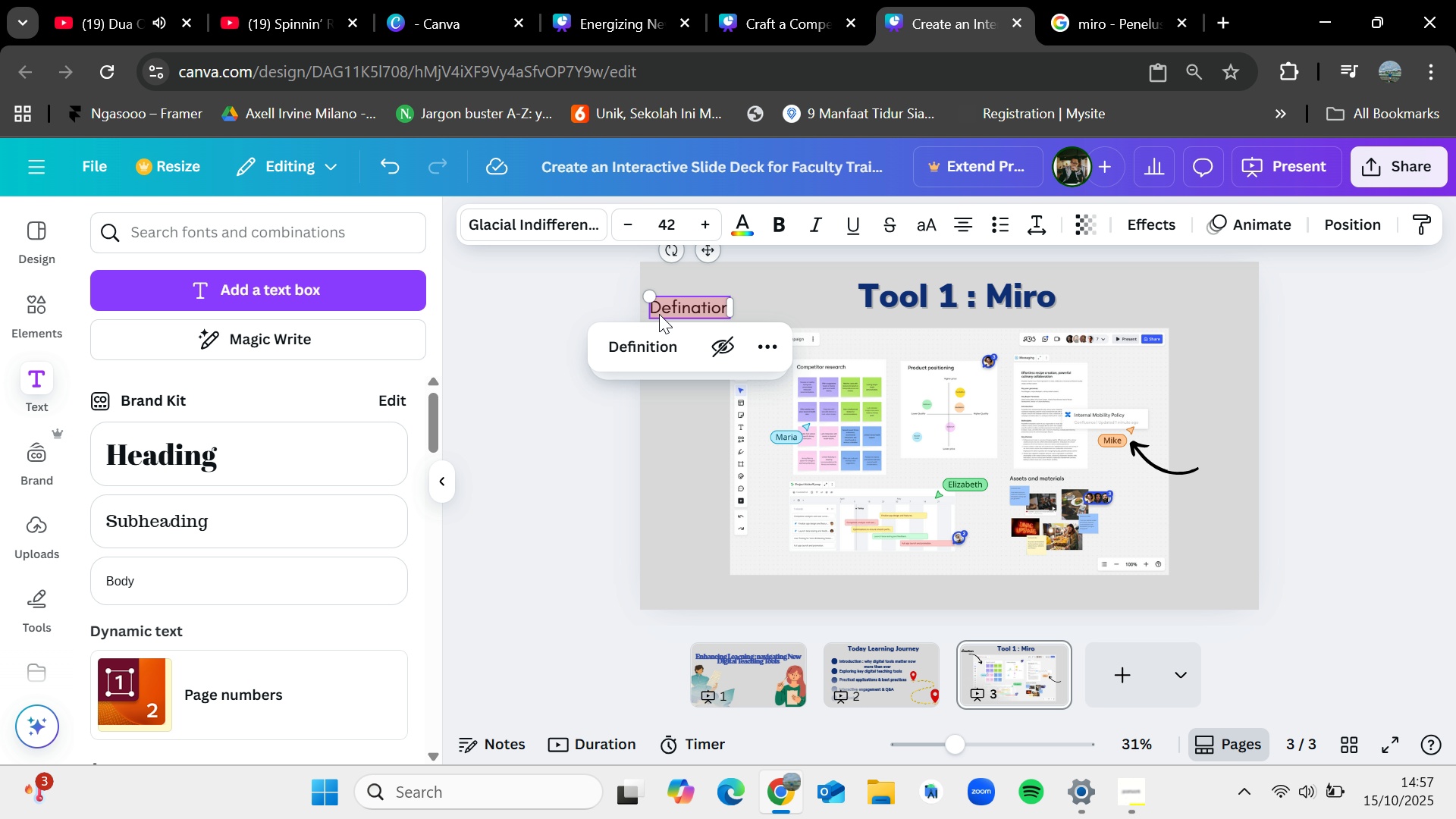 
key(Control+C)
 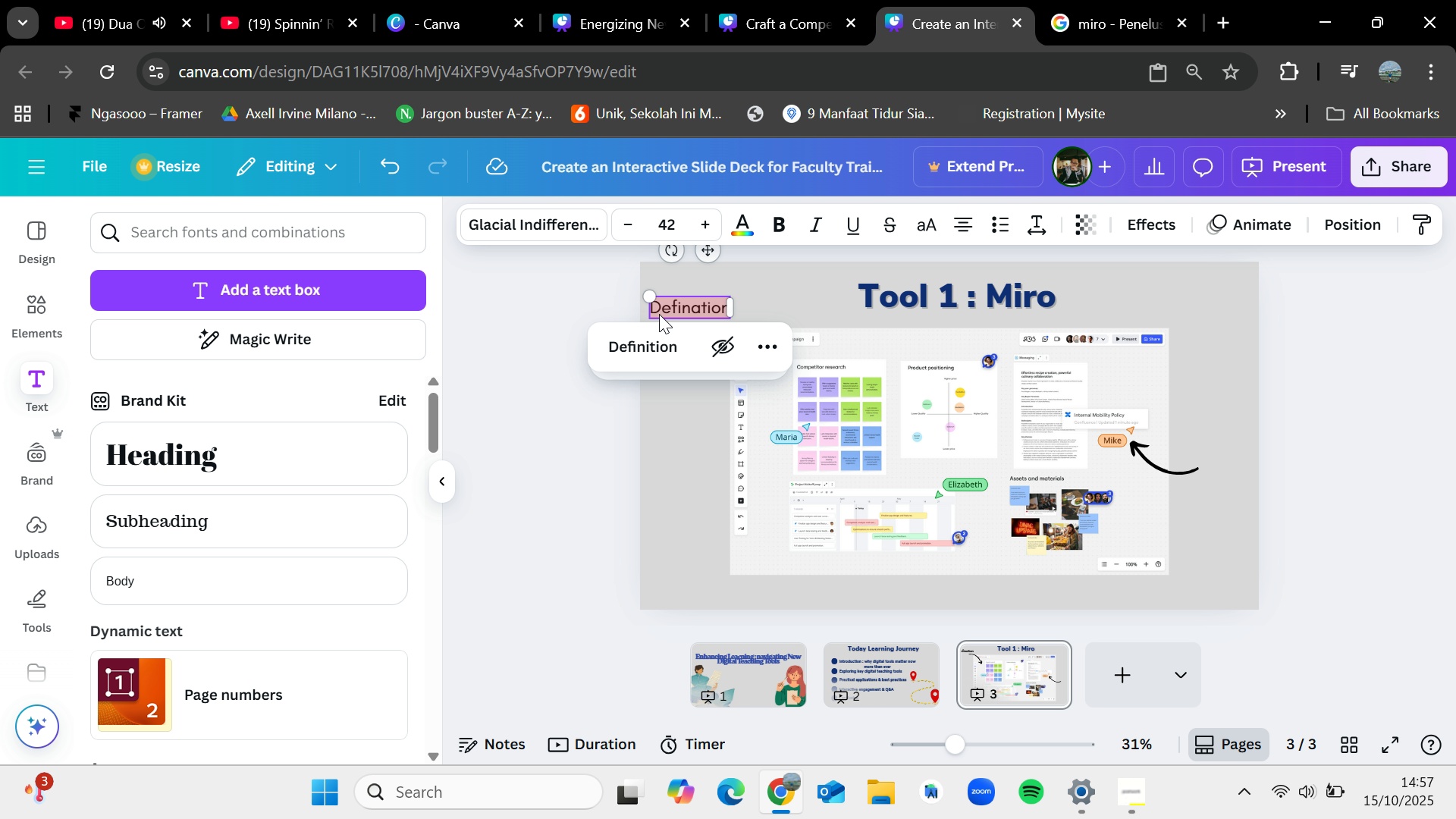 
key(Control+V)
 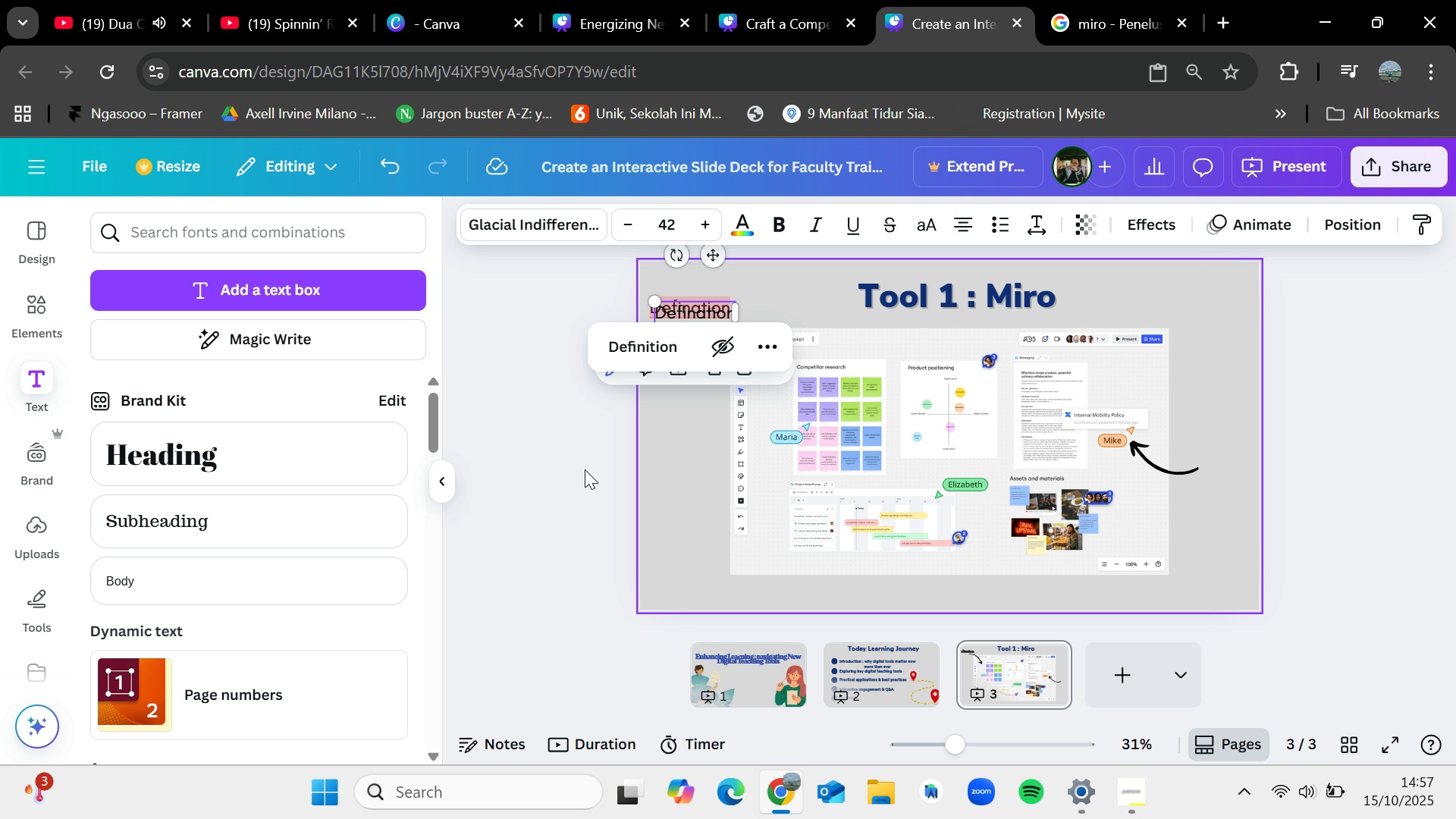 
left_click([519, 469])
 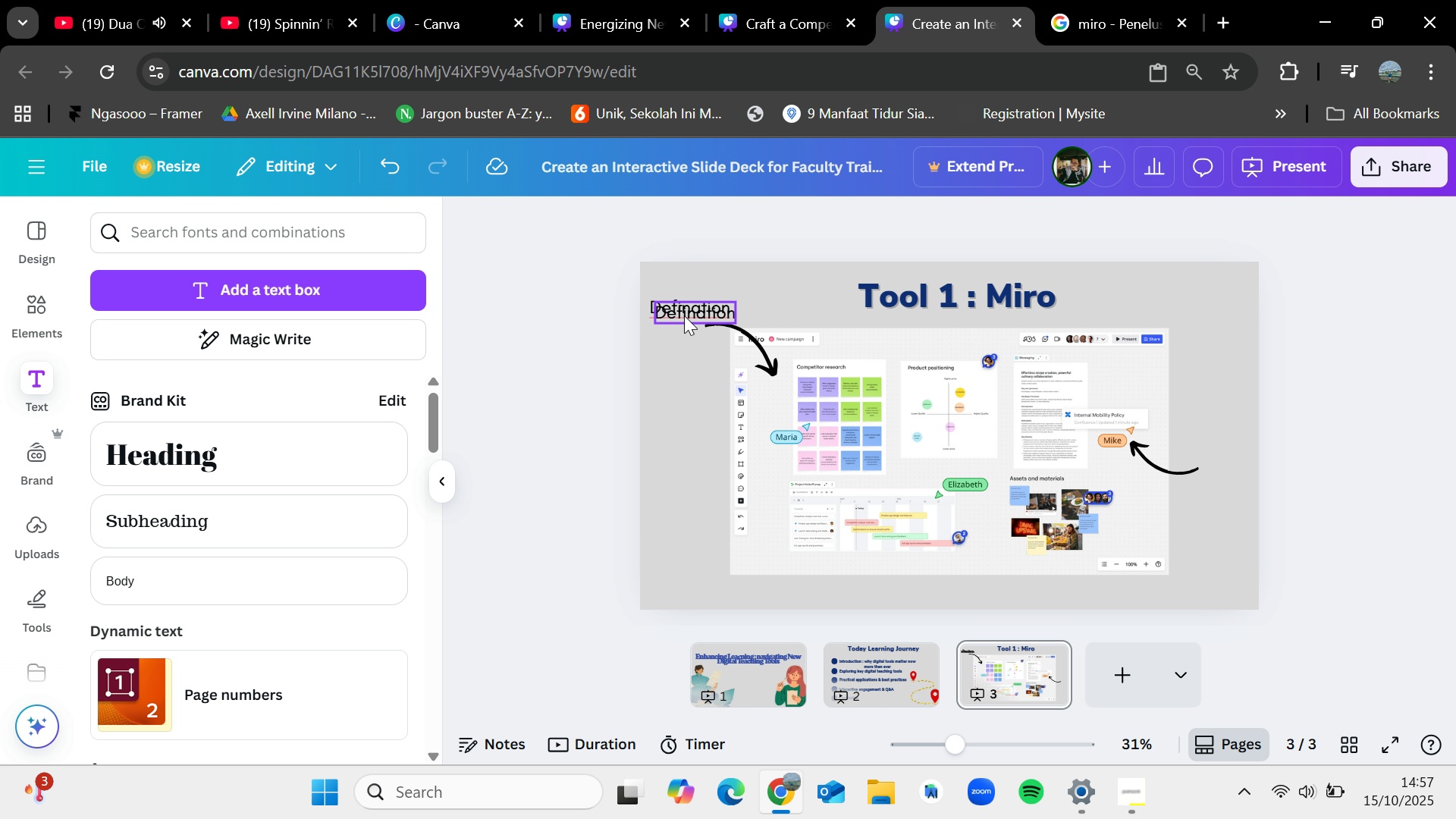 
left_click_drag(start_coordinate=[684, 313], to_coordinate=[1203, 450])
 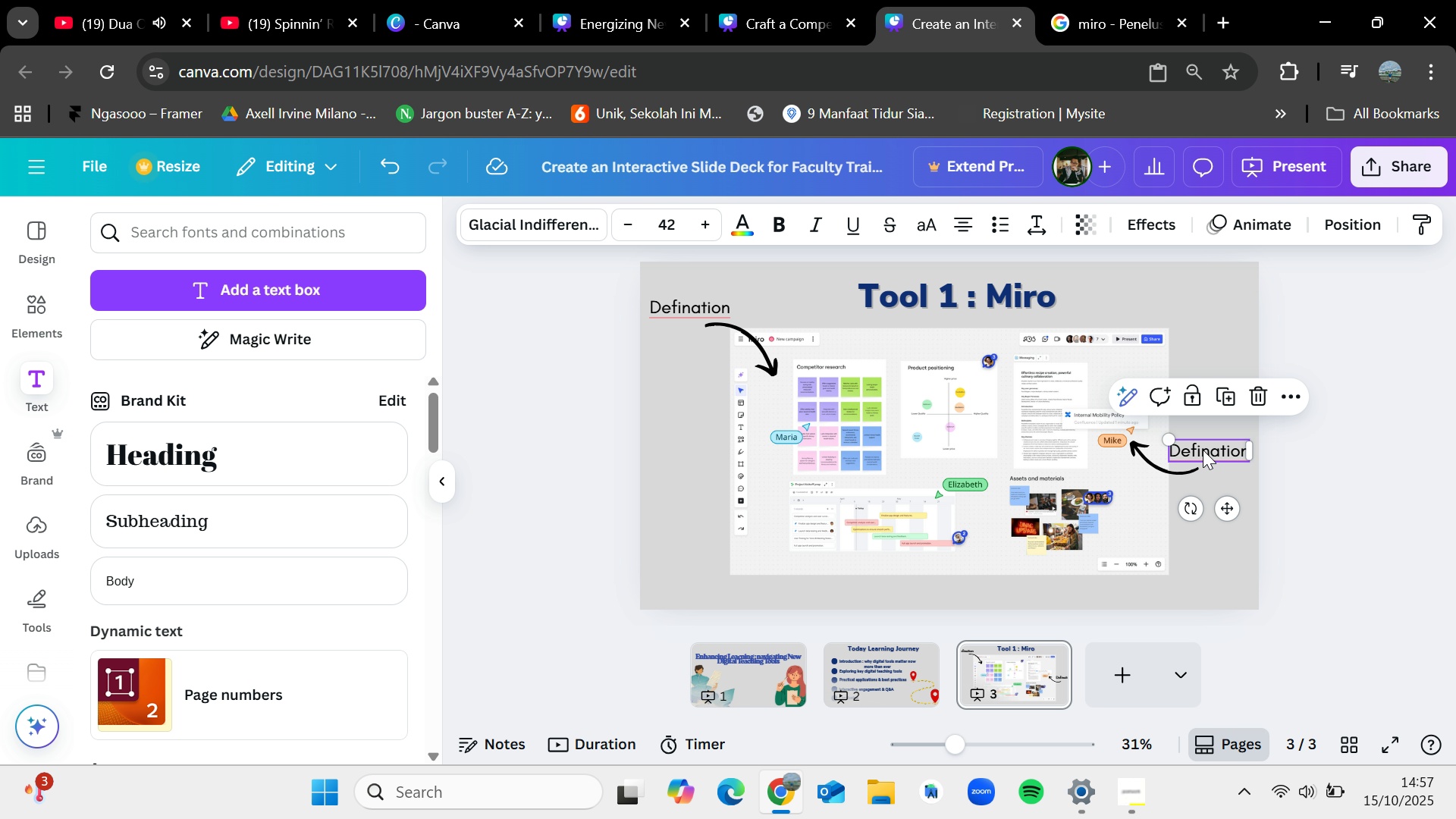 
wait(17.34)
 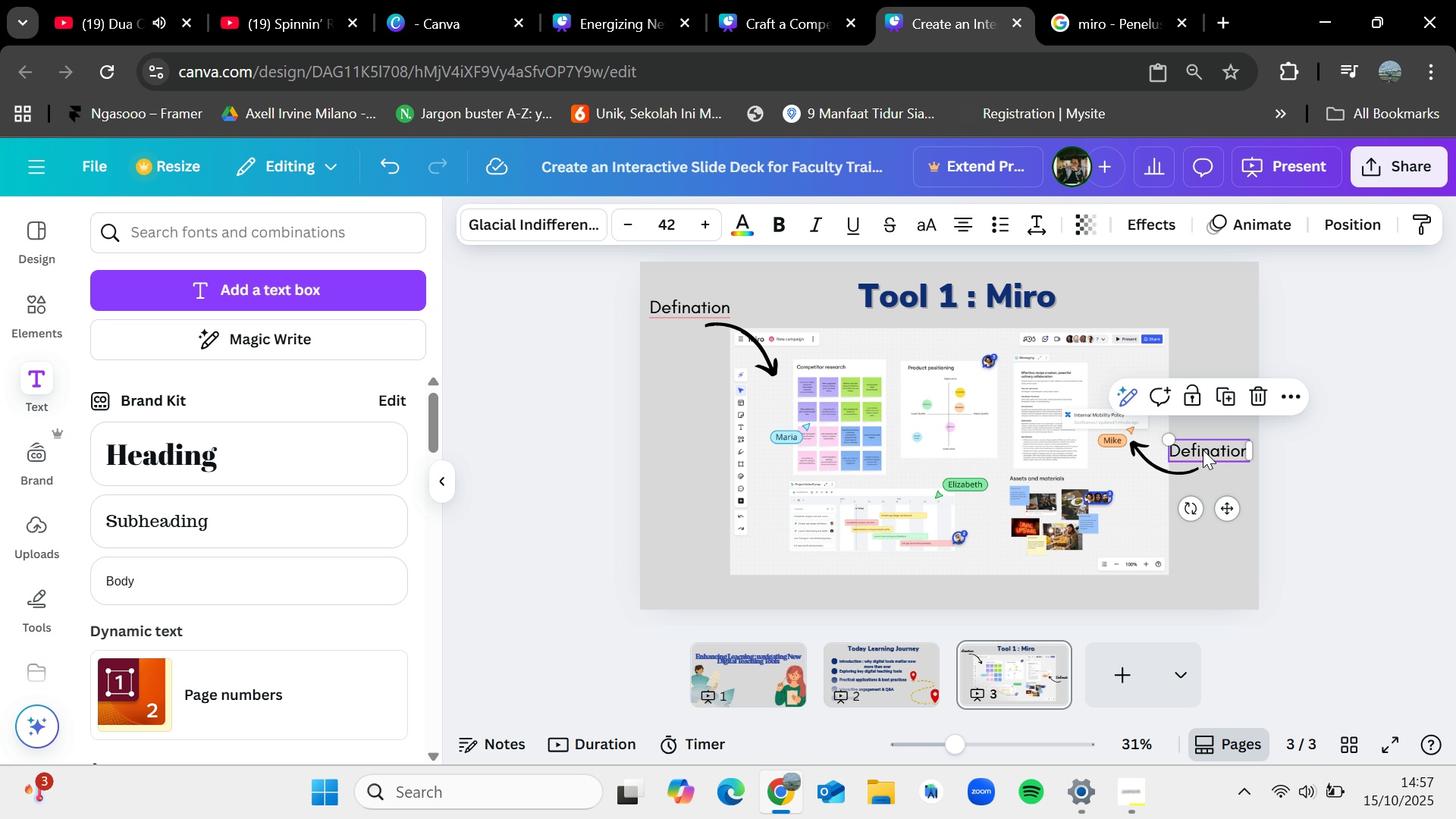 
key(Backspace)
 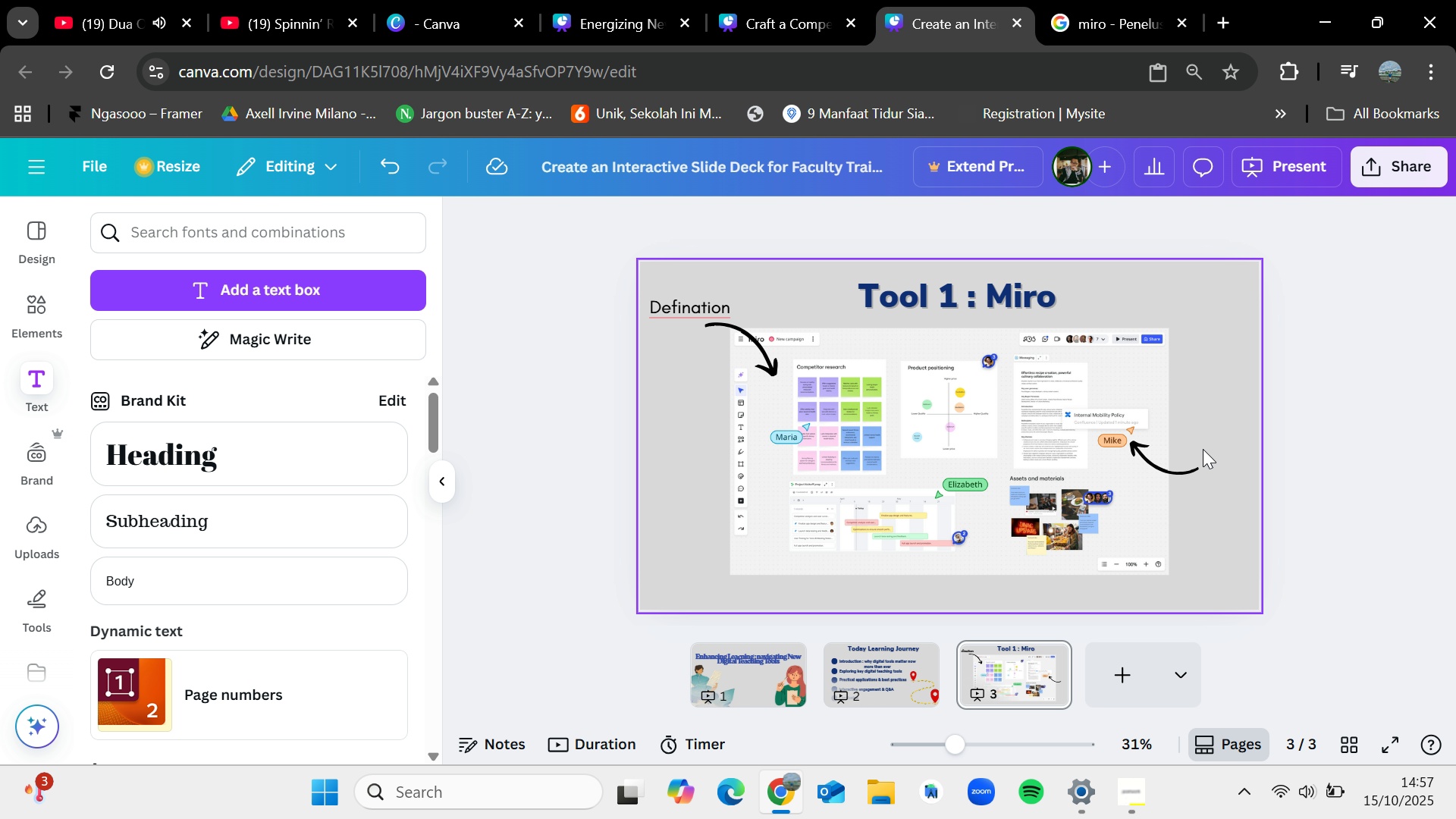 
key(H)
 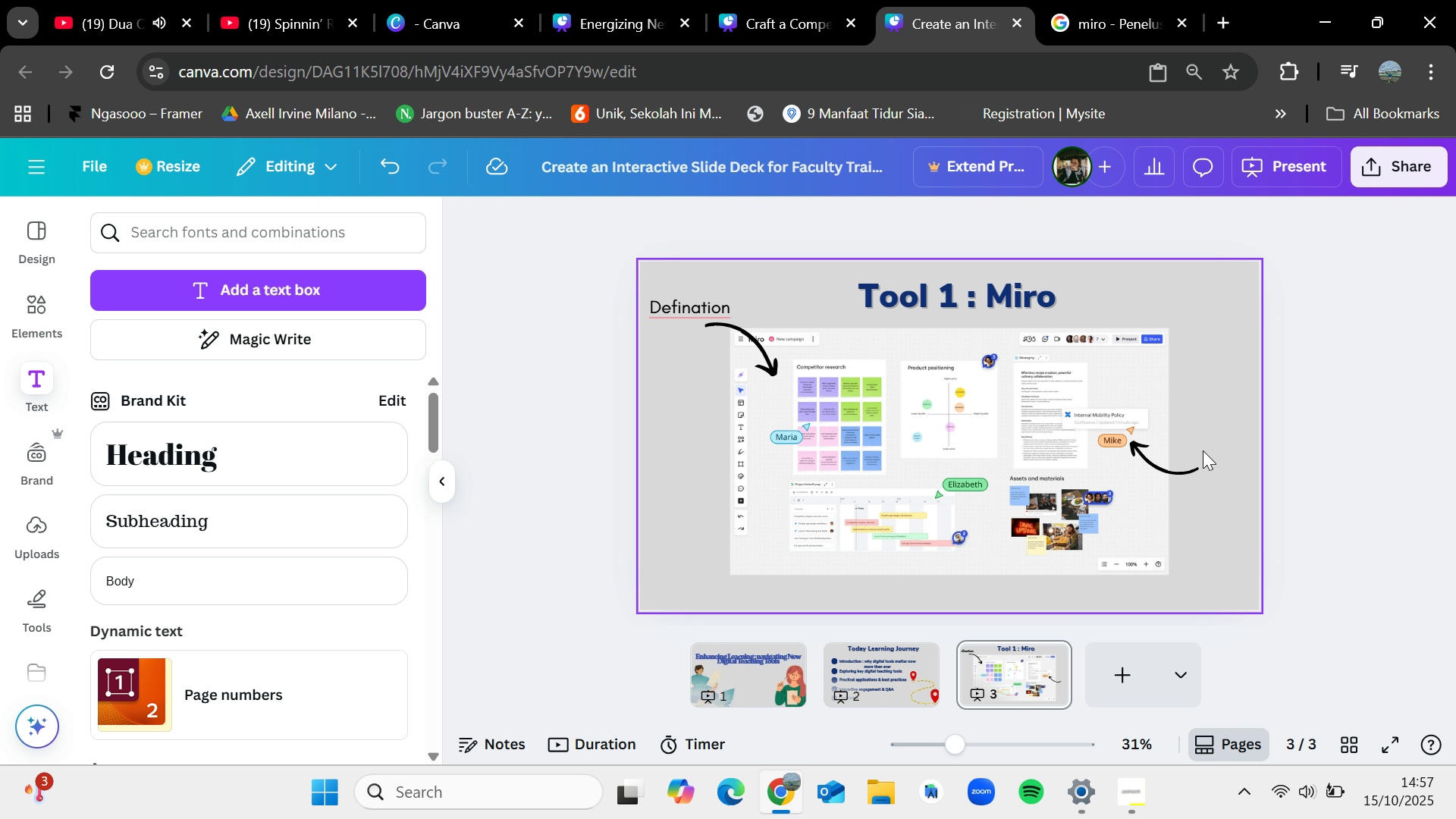 
key(Control+Z)
 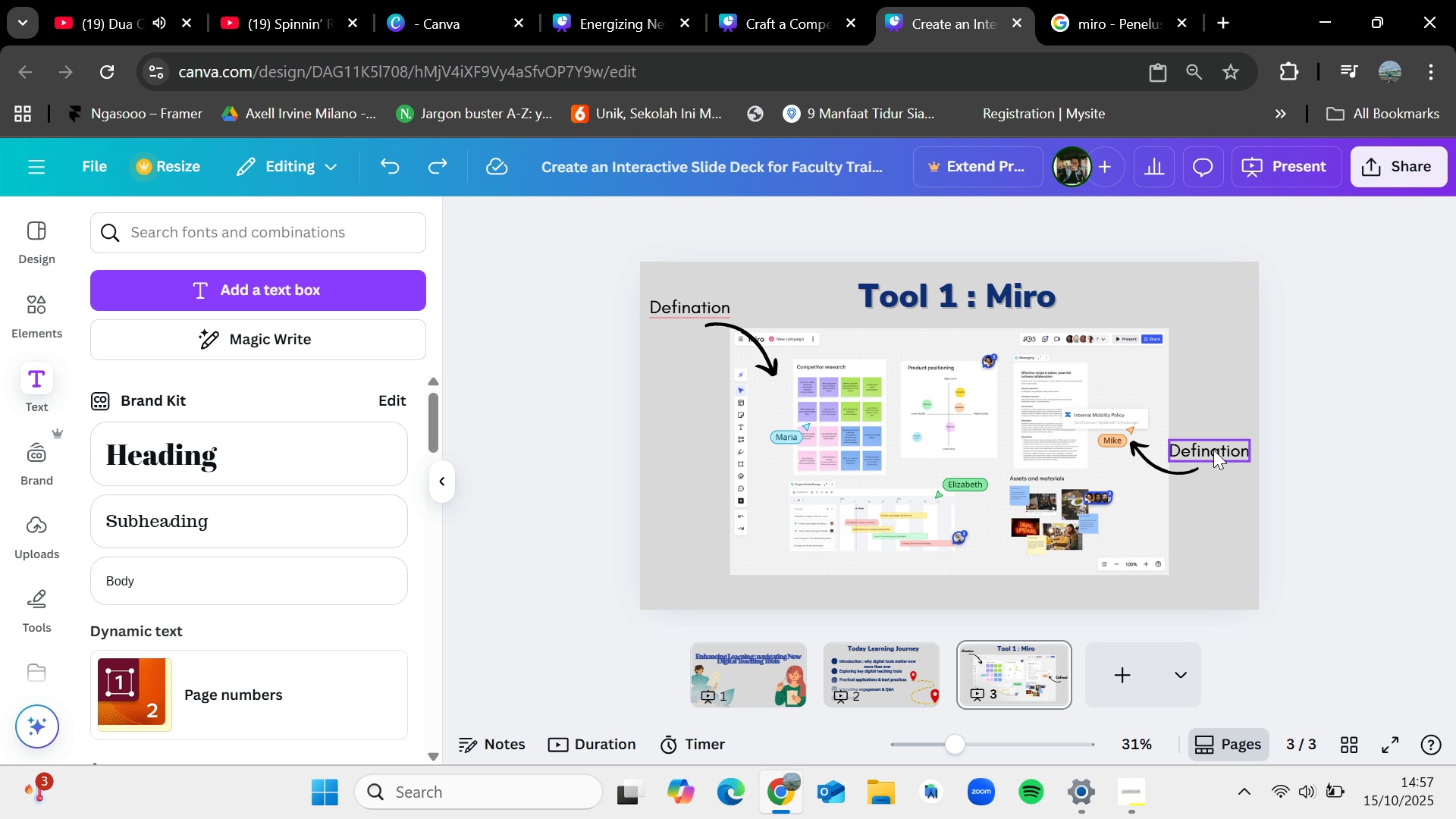 
double_click([1213, 450])
 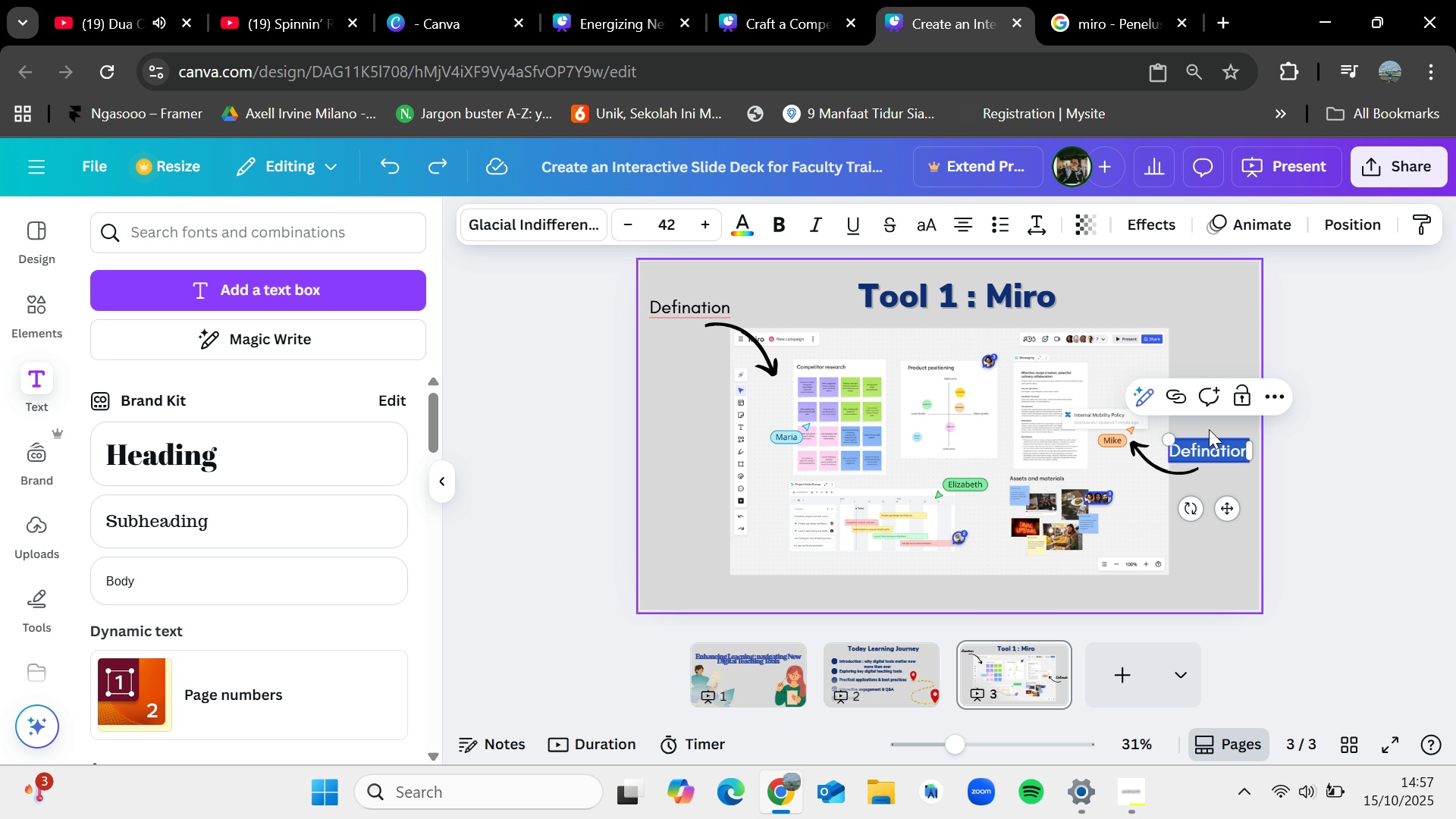 
type(How to use ?)
 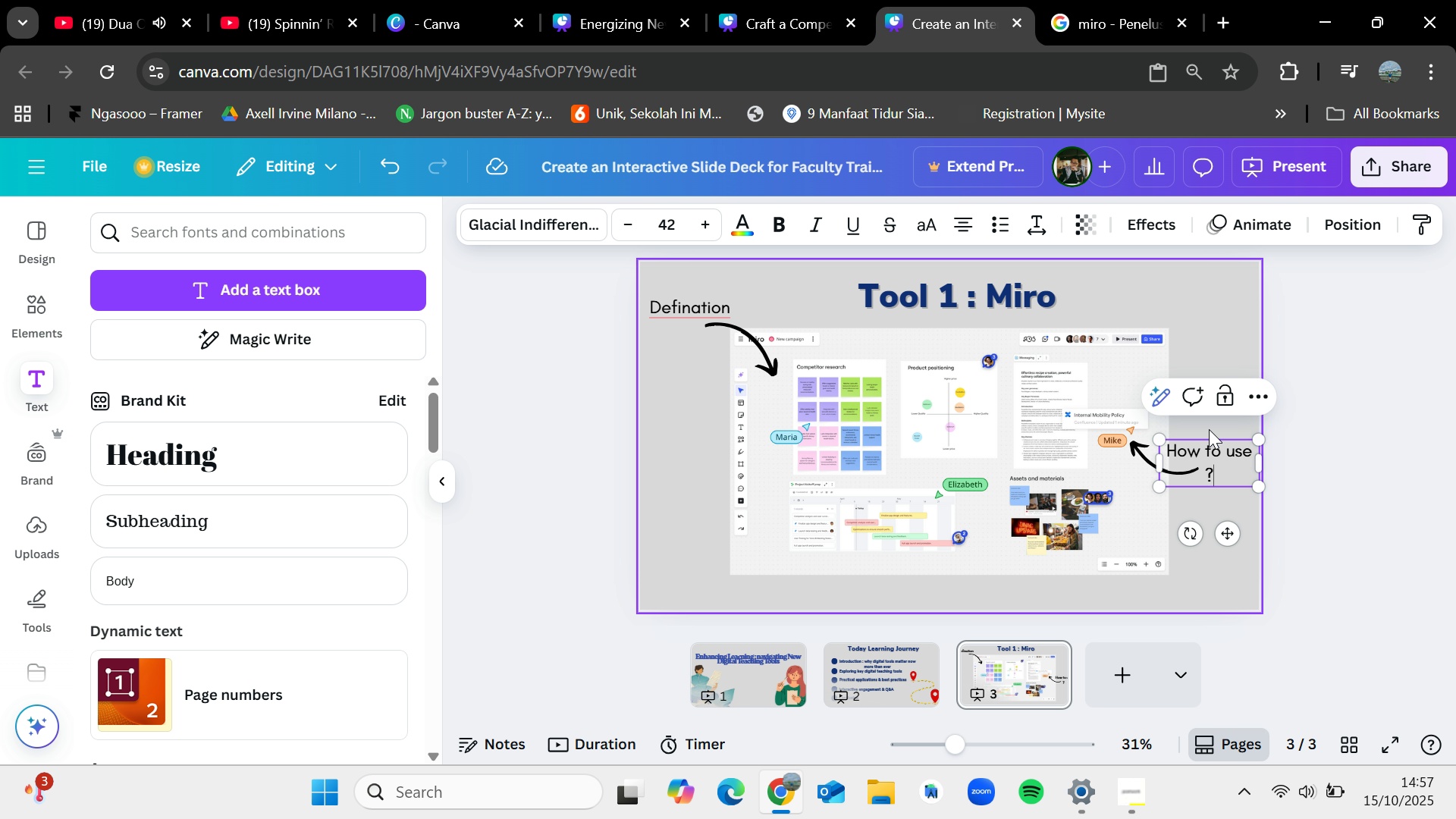 
left_click_drag(start_coordinate=[1156, 463], to_coordinate=[1135, 461])
 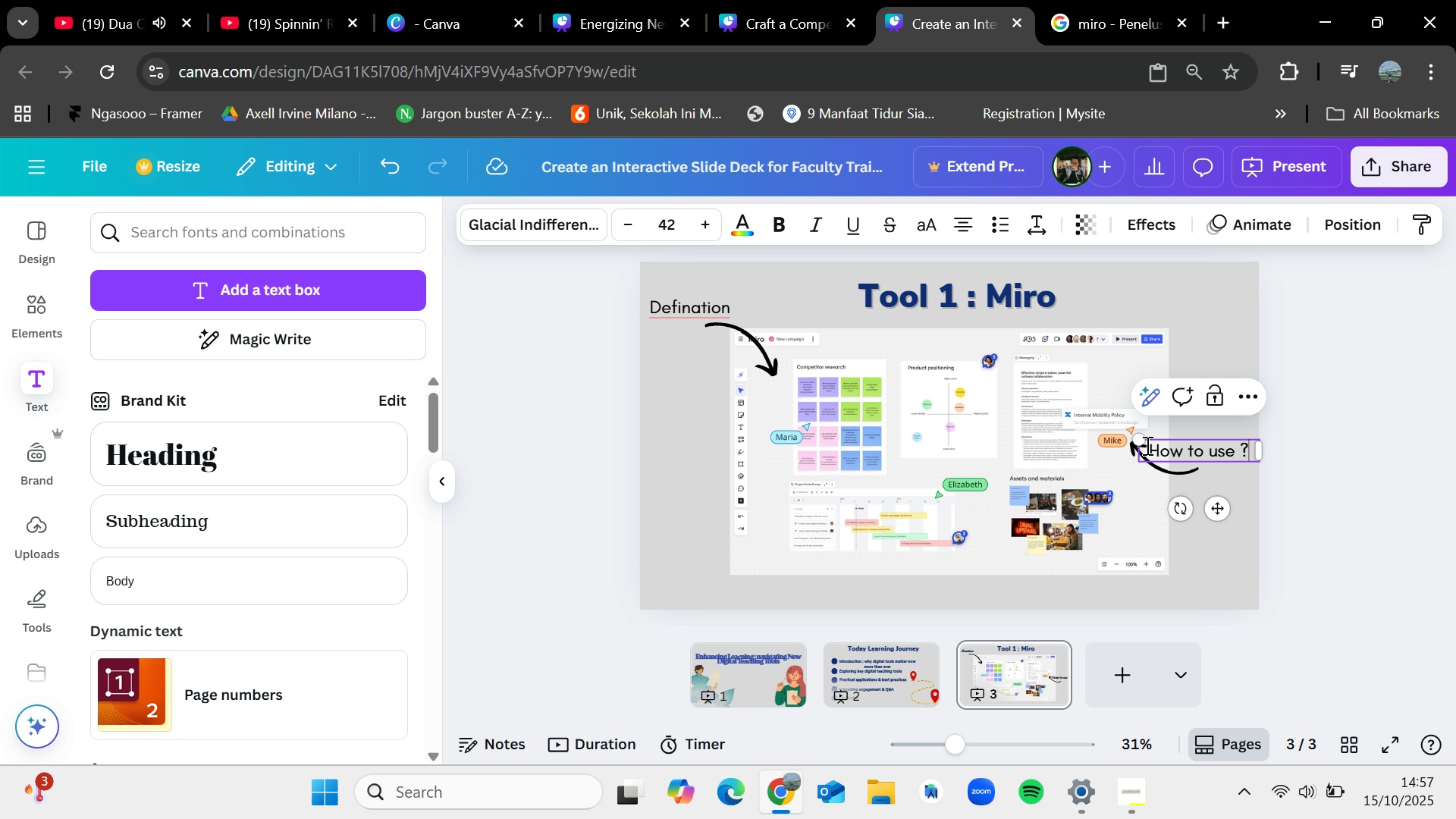 
left_click_drag(start_coordinate=[1144, 438], to_coordinate=[1163, 444])
 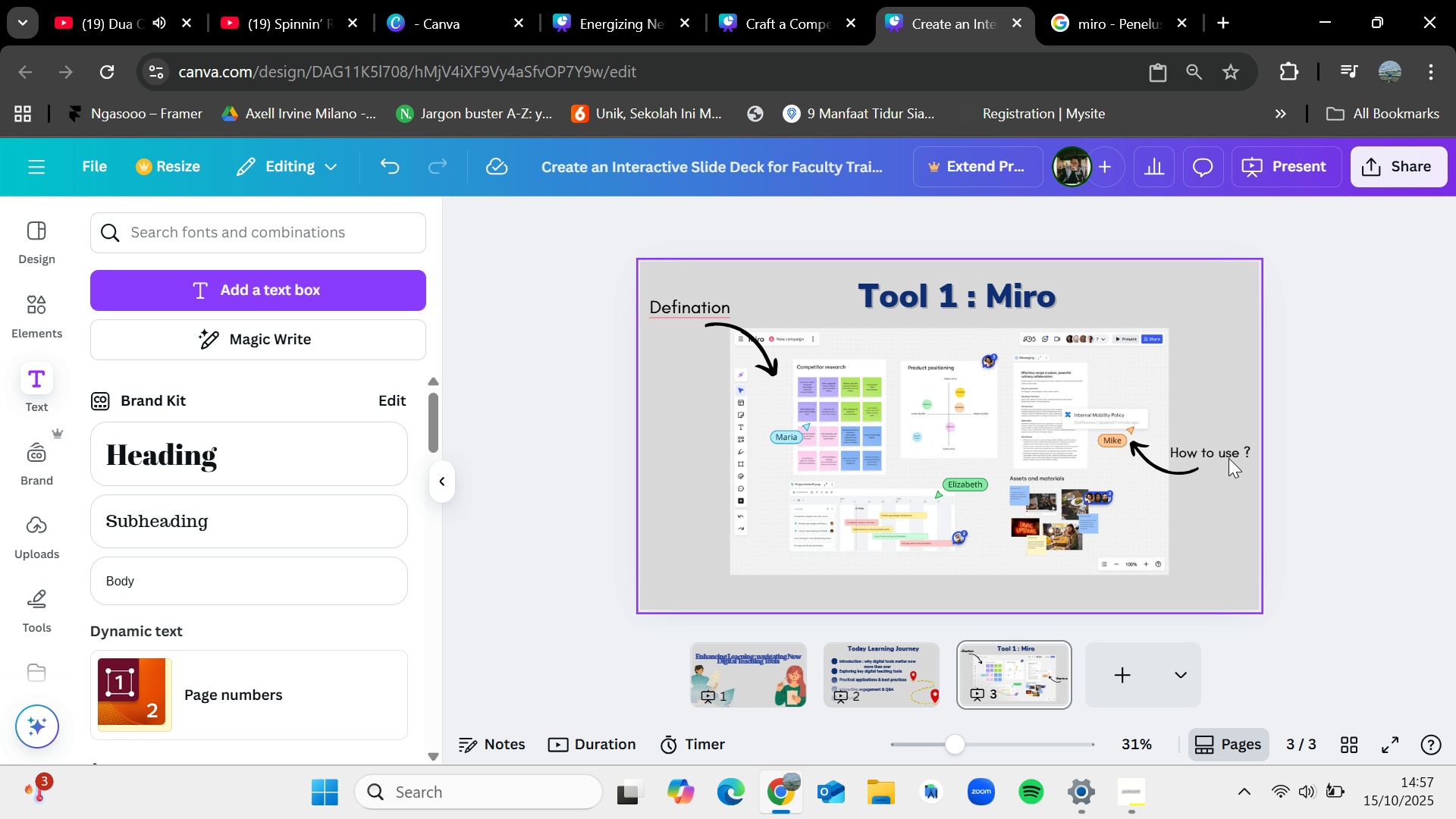 
left_click_drag(start_coordinate=[1222, 452], to_coordinate=[1228, 453])
 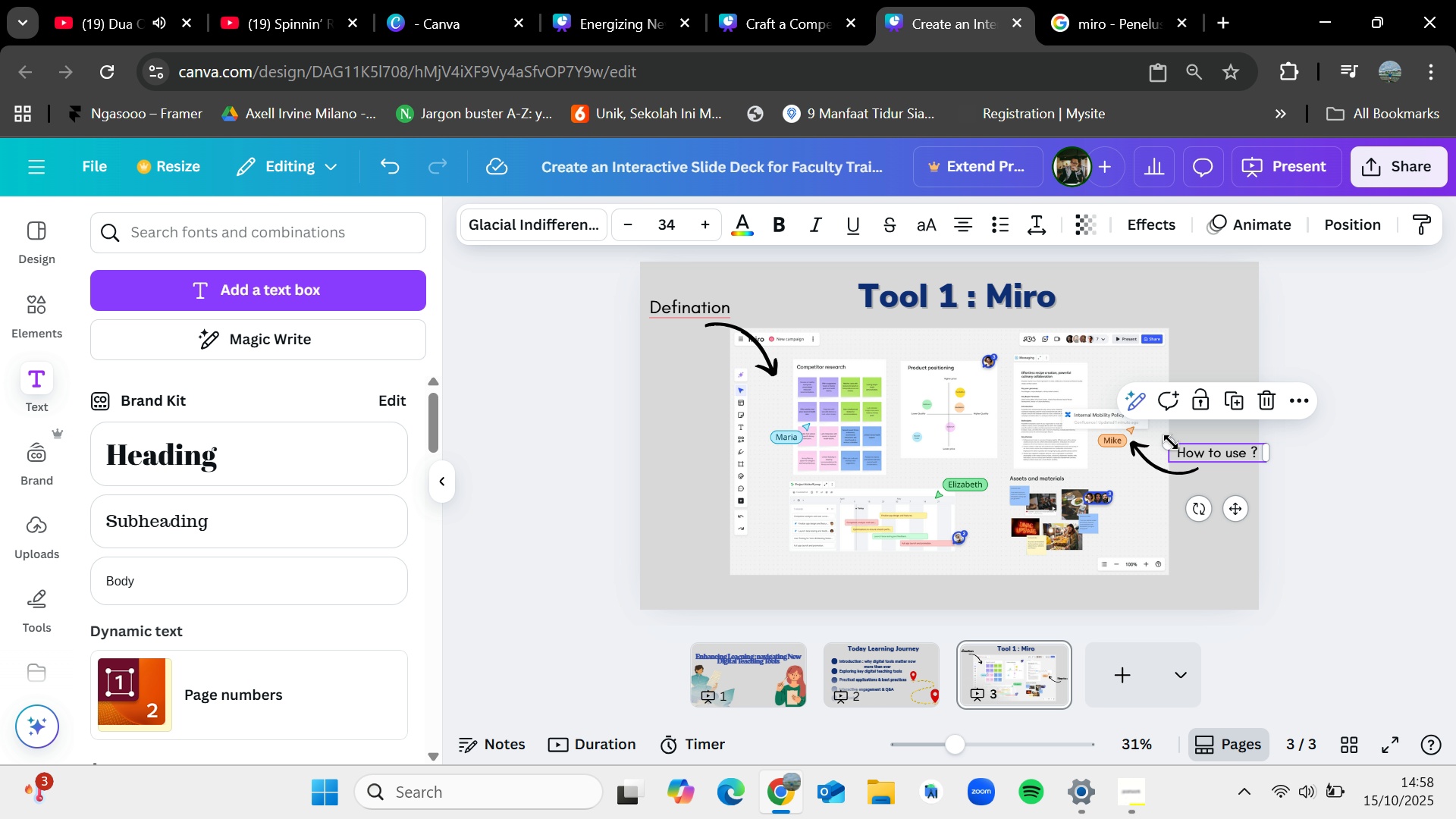 
left_click_drag(start_coordinate=[1171, 440], to_coordinate=[1159, 433])
 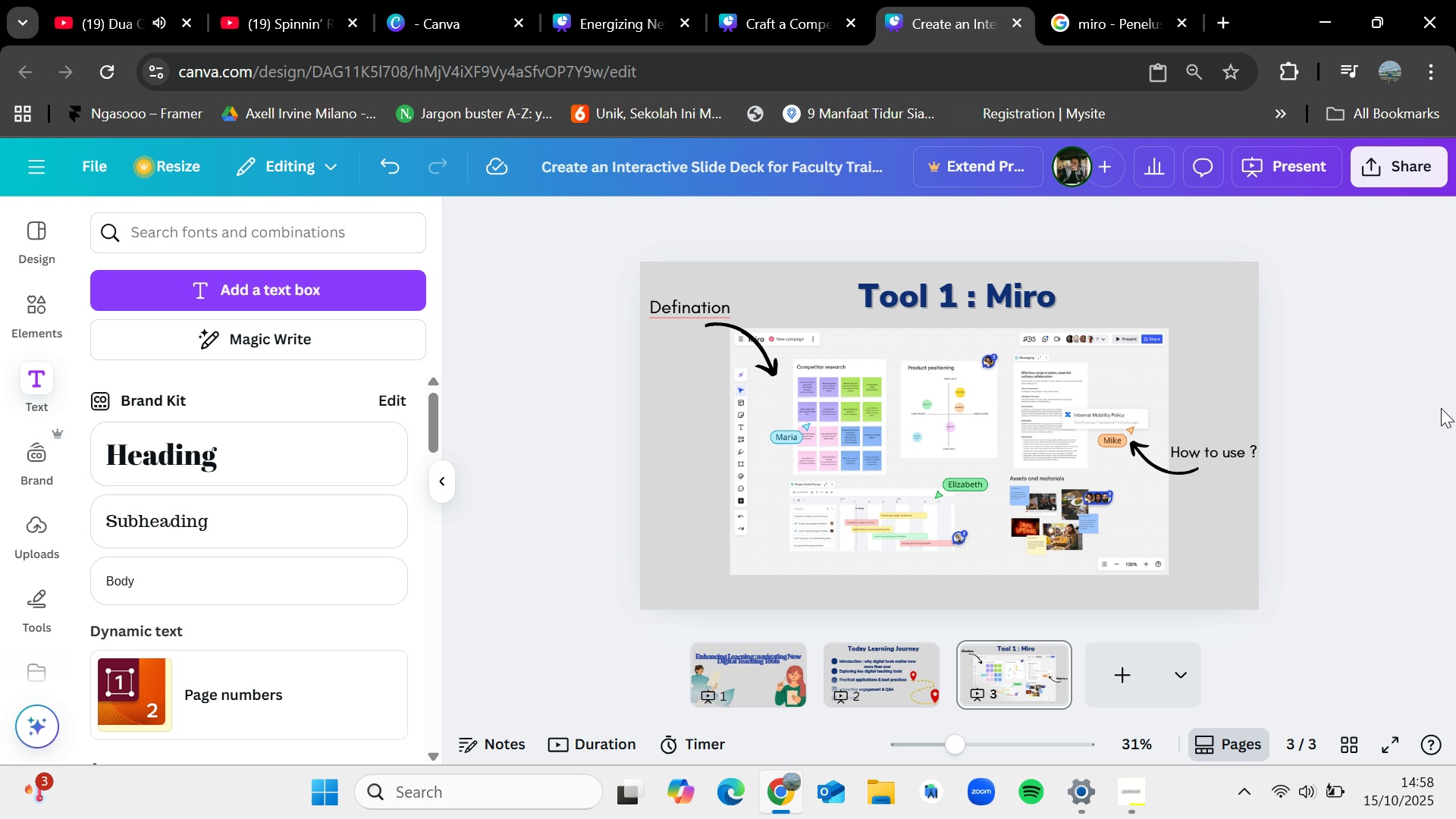 
wait(5.42)
 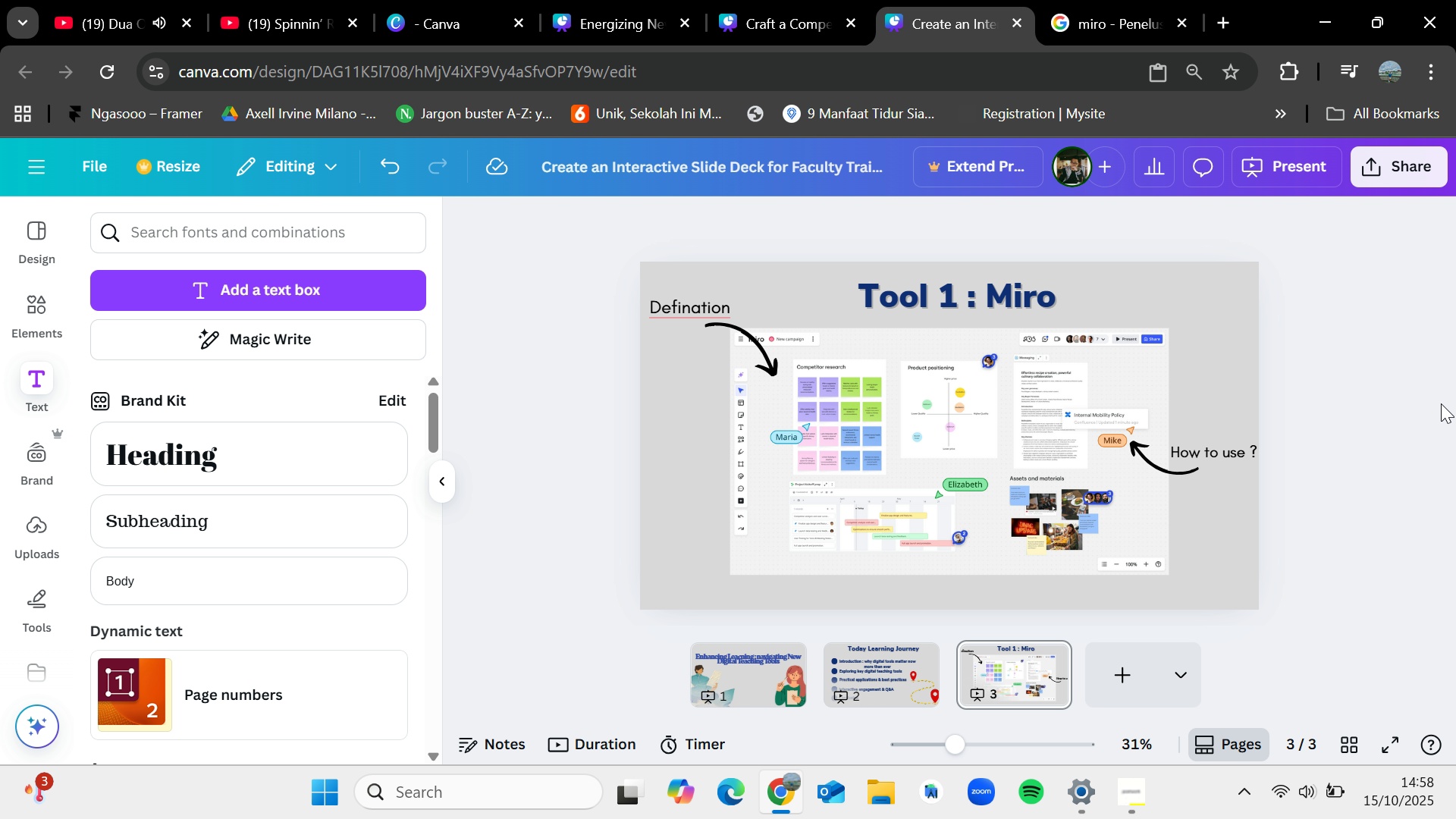 
left_click([1120, 0])
 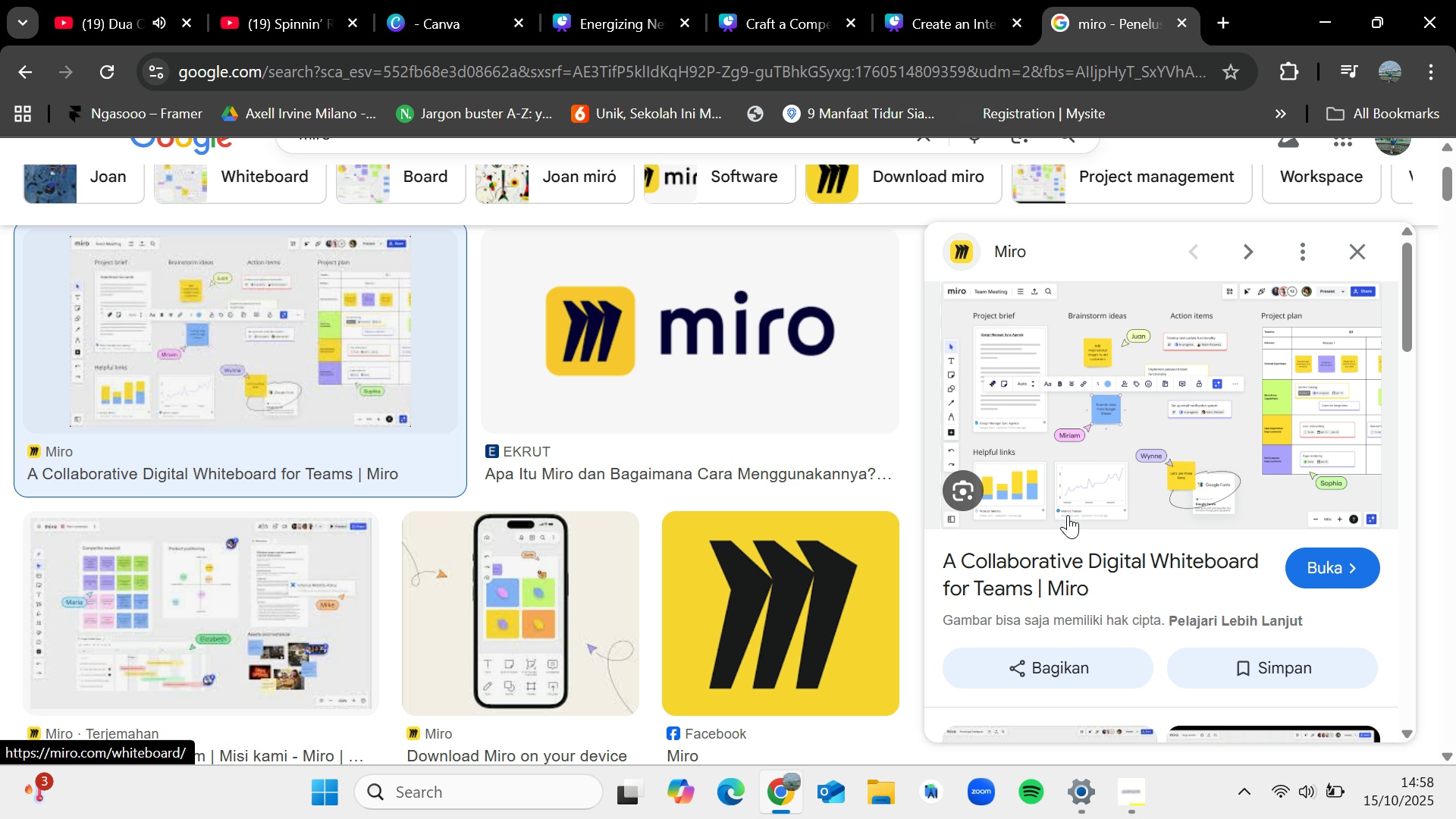 
left_click([1131, 570])
 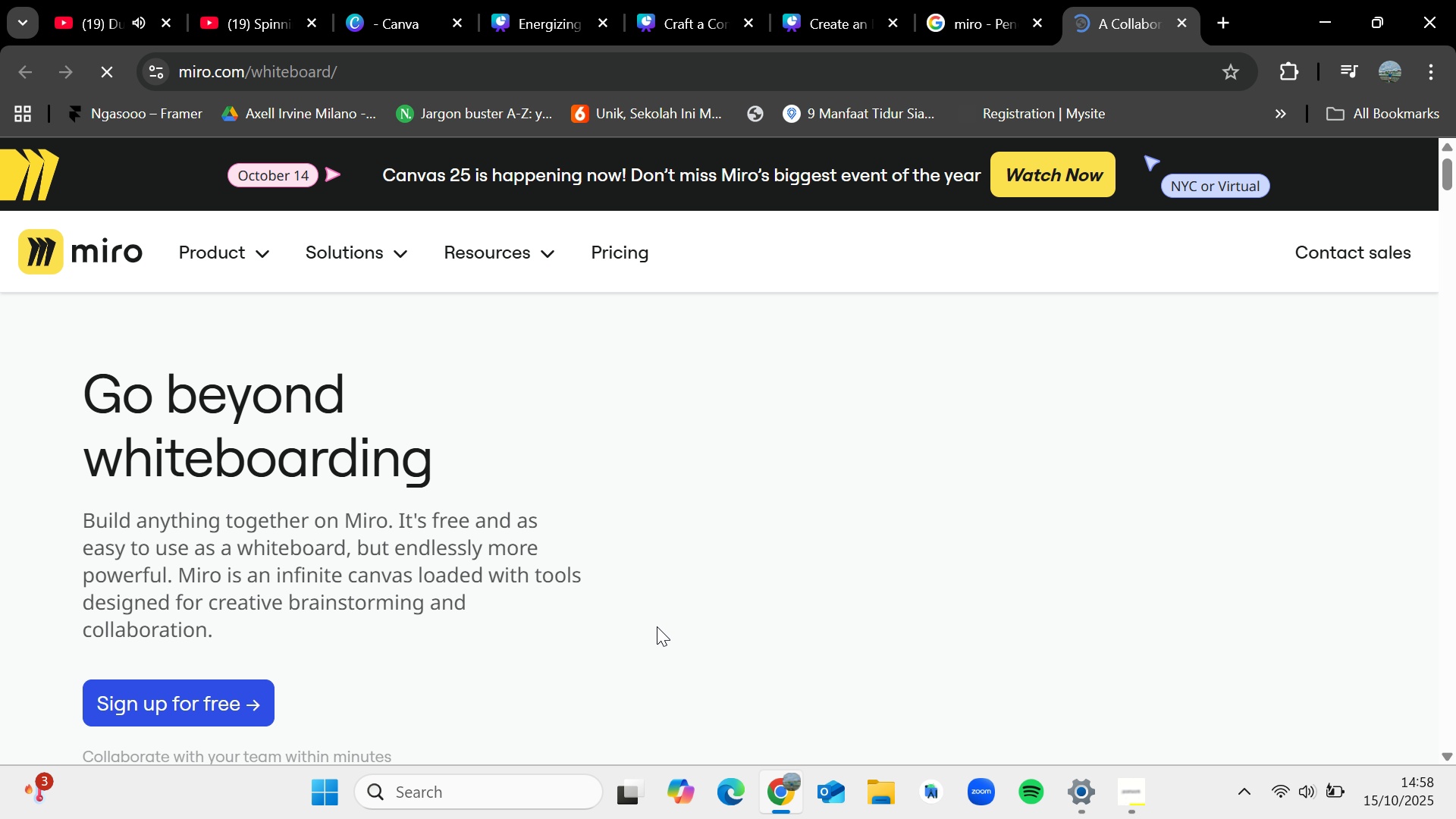 
scroll: coordinate [817, 469], scroll_direction: down, amount: 19.0
 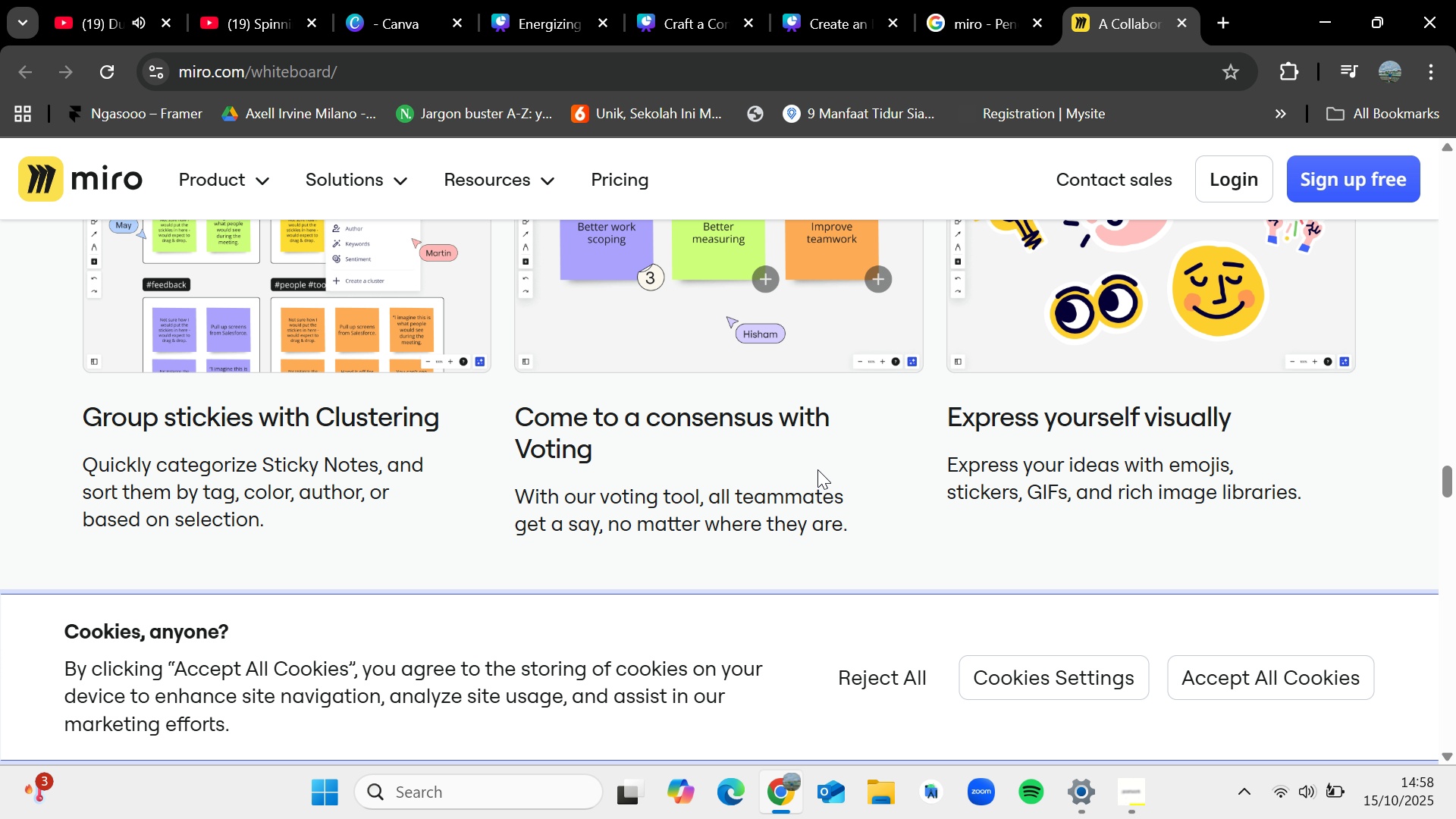 
scroll: coordinate [817, 469], scroll_direction: up, amount: 4.0
 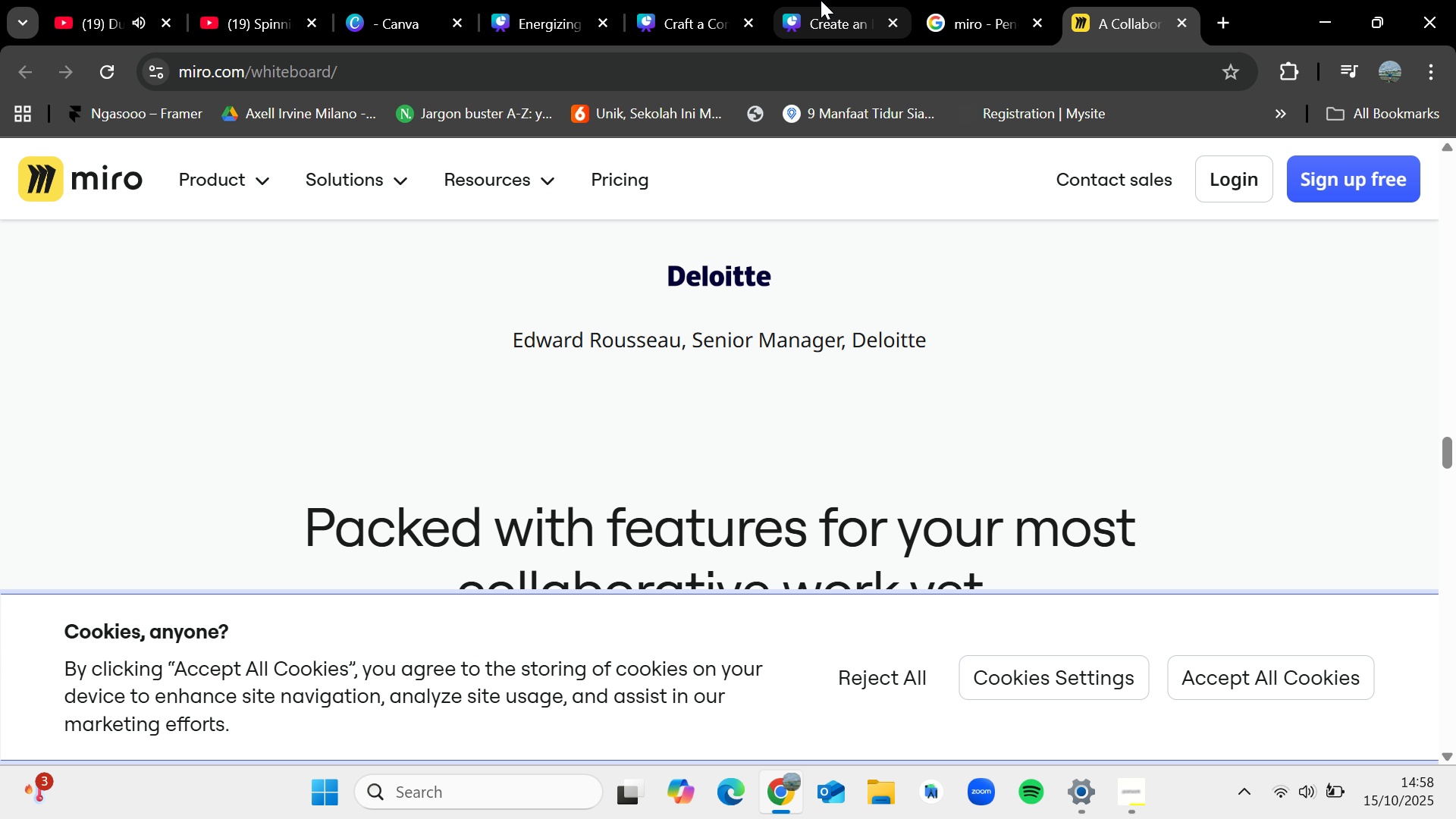 
left_click([821, 0])
 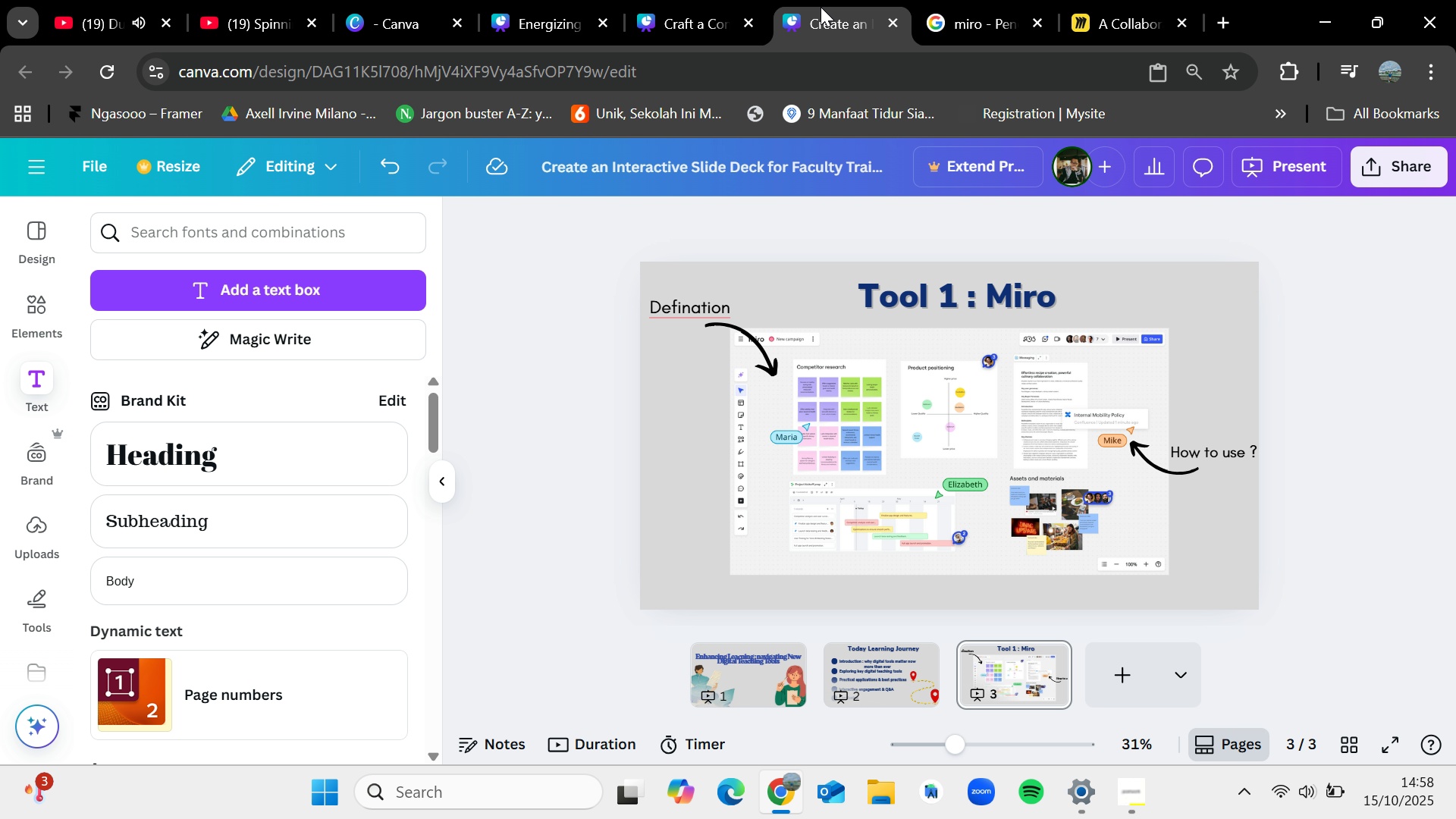 
wait(7.15)
 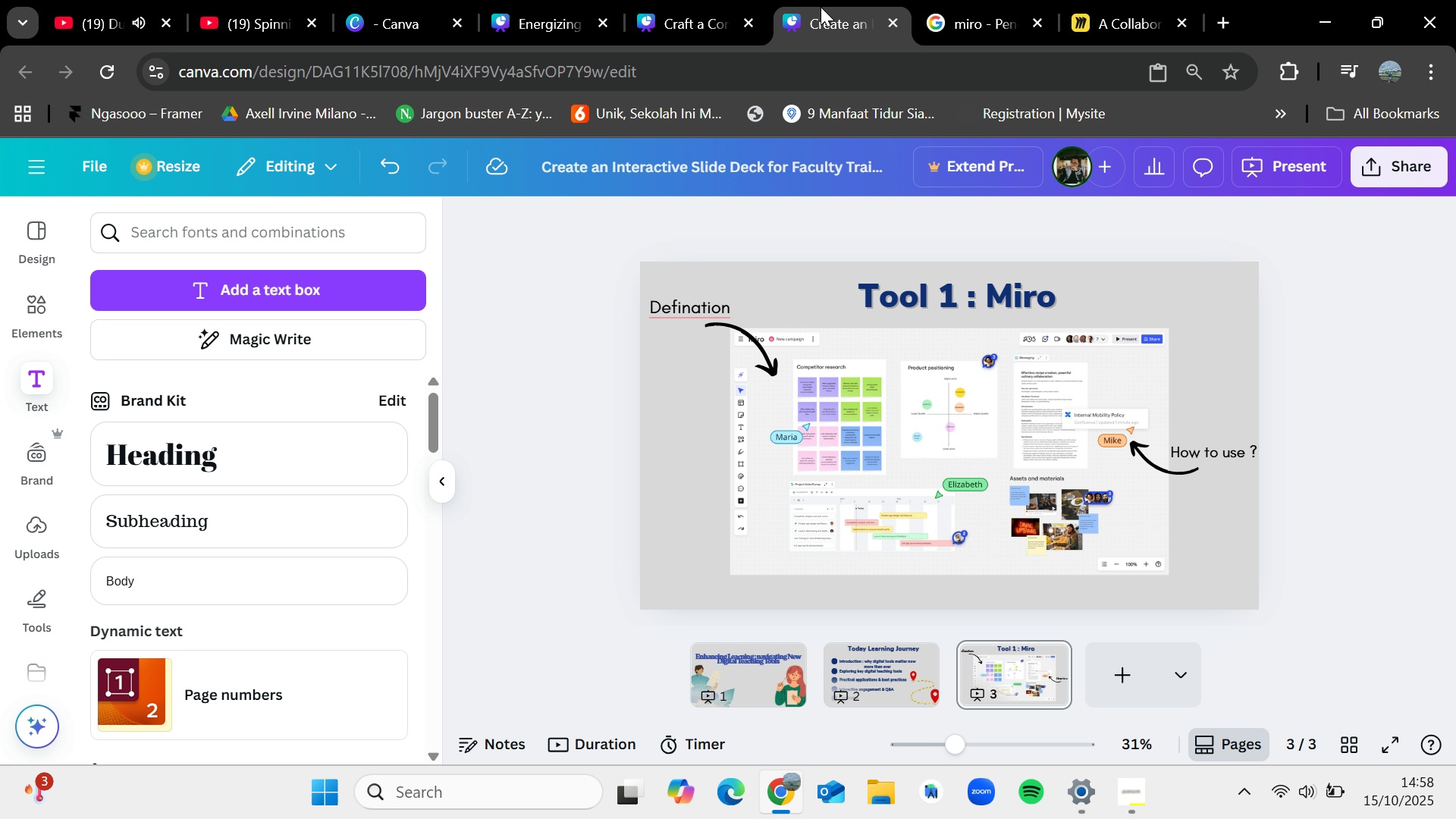 
left_click([1131, 786])